 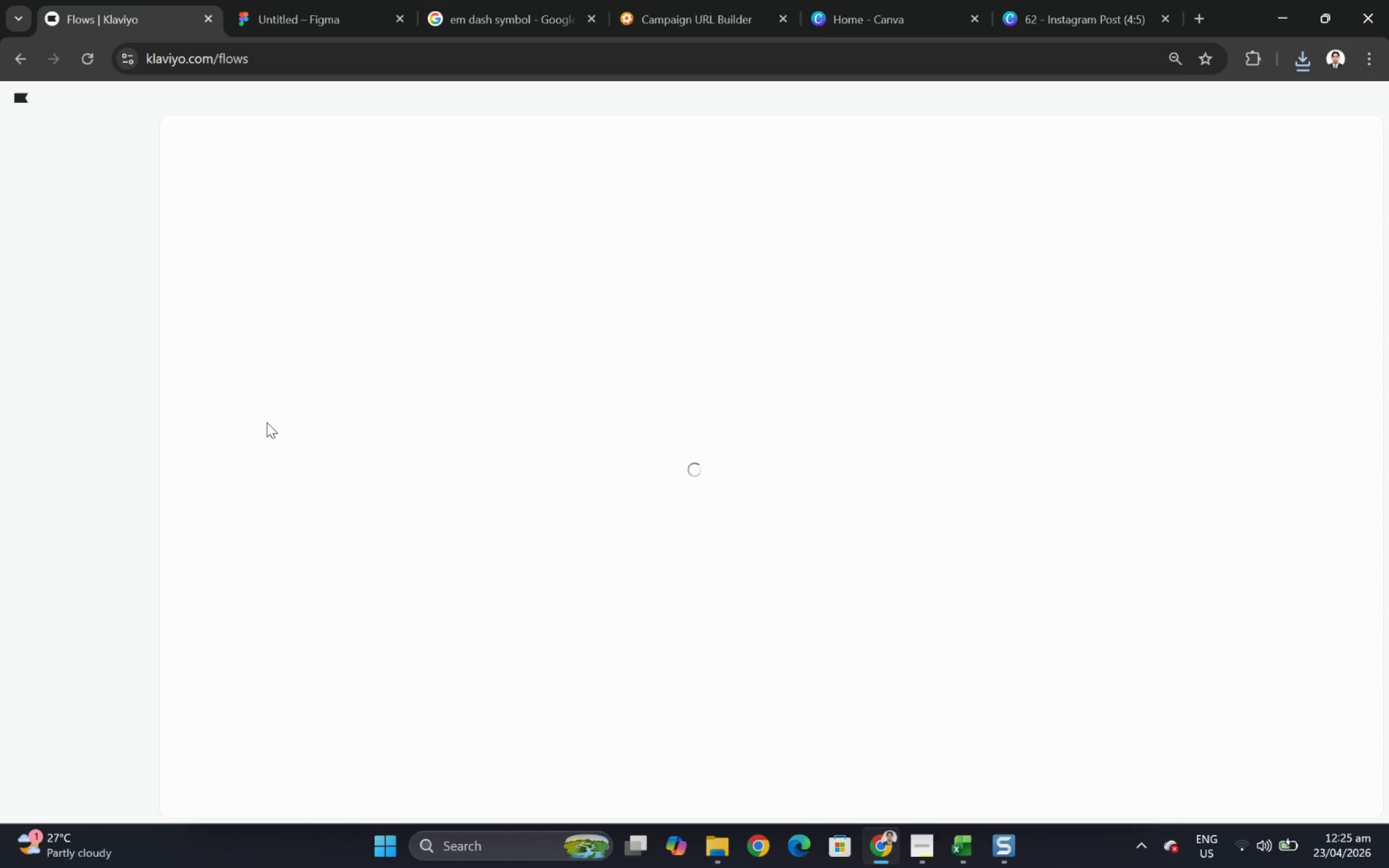 
scroll: coordinate [657, 431], scroll_direction: down, amount: 2.0
 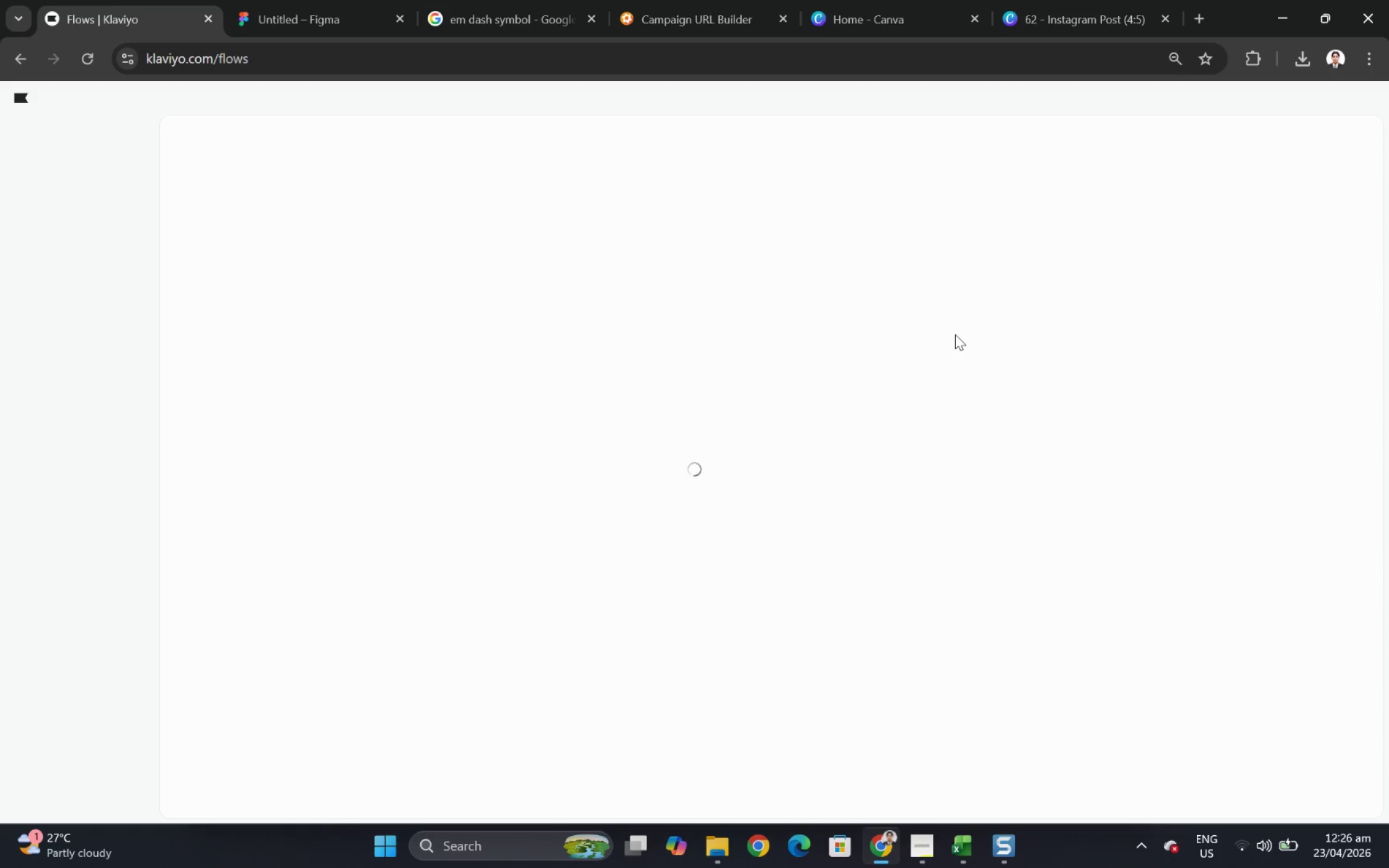 
wait(6.37)
 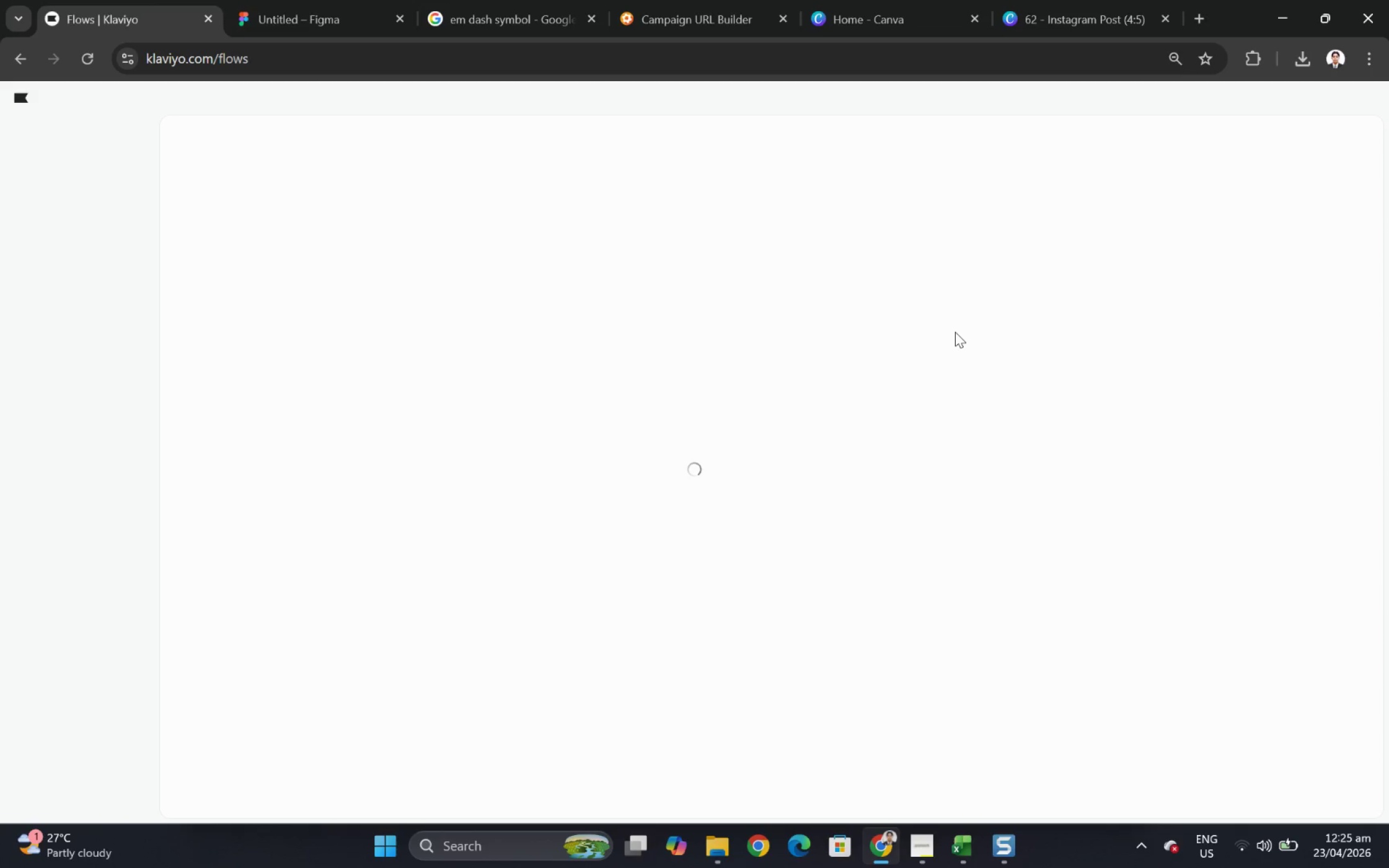 
left_click([741, 526])
 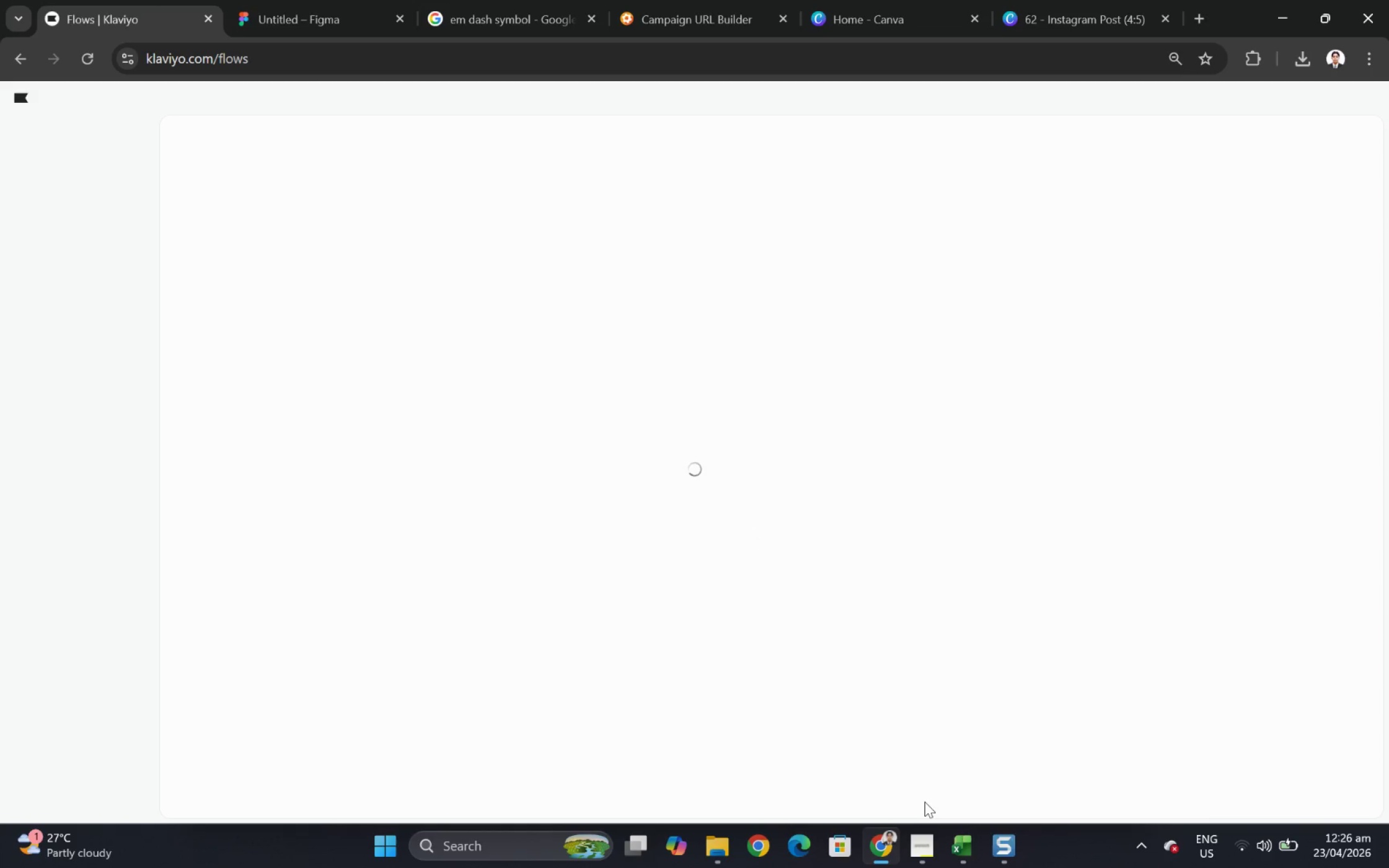 
left_click([925, 838])